 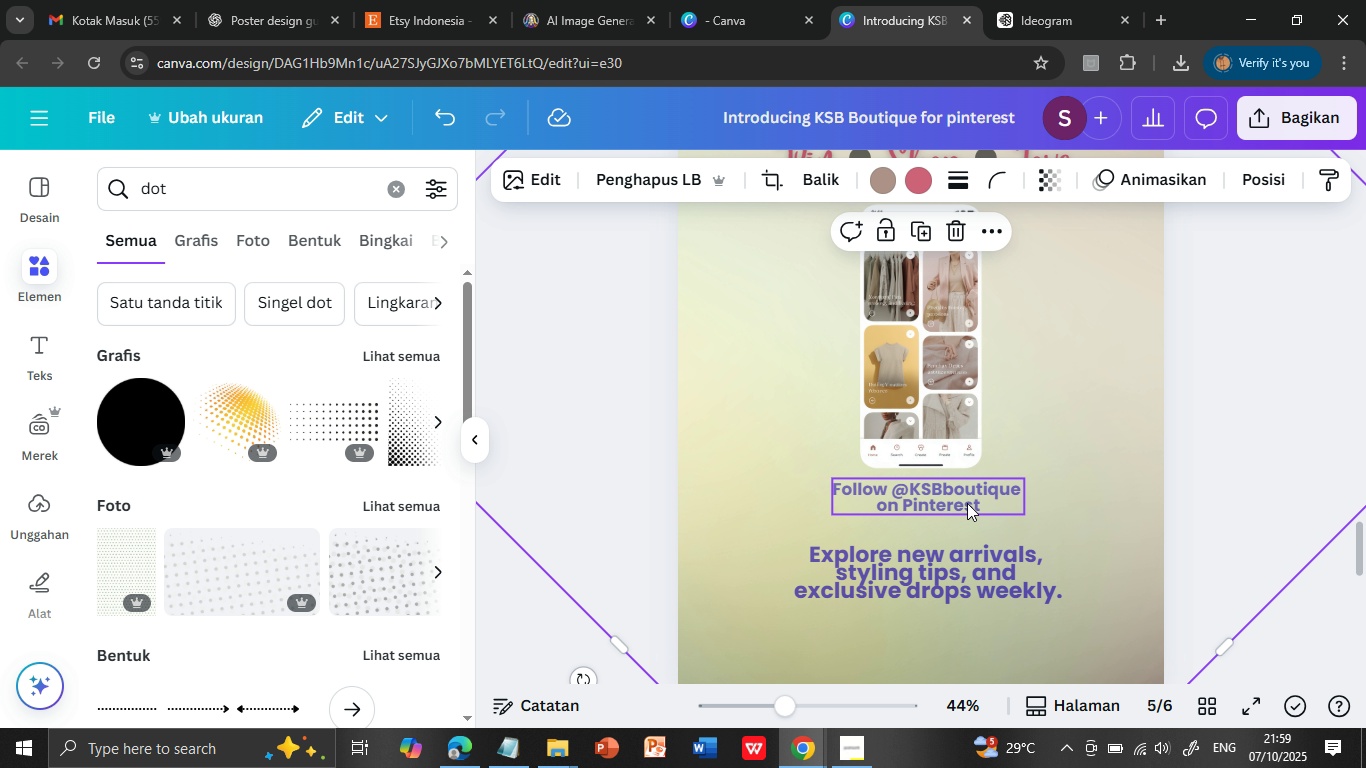 
double_click([959, 491])
 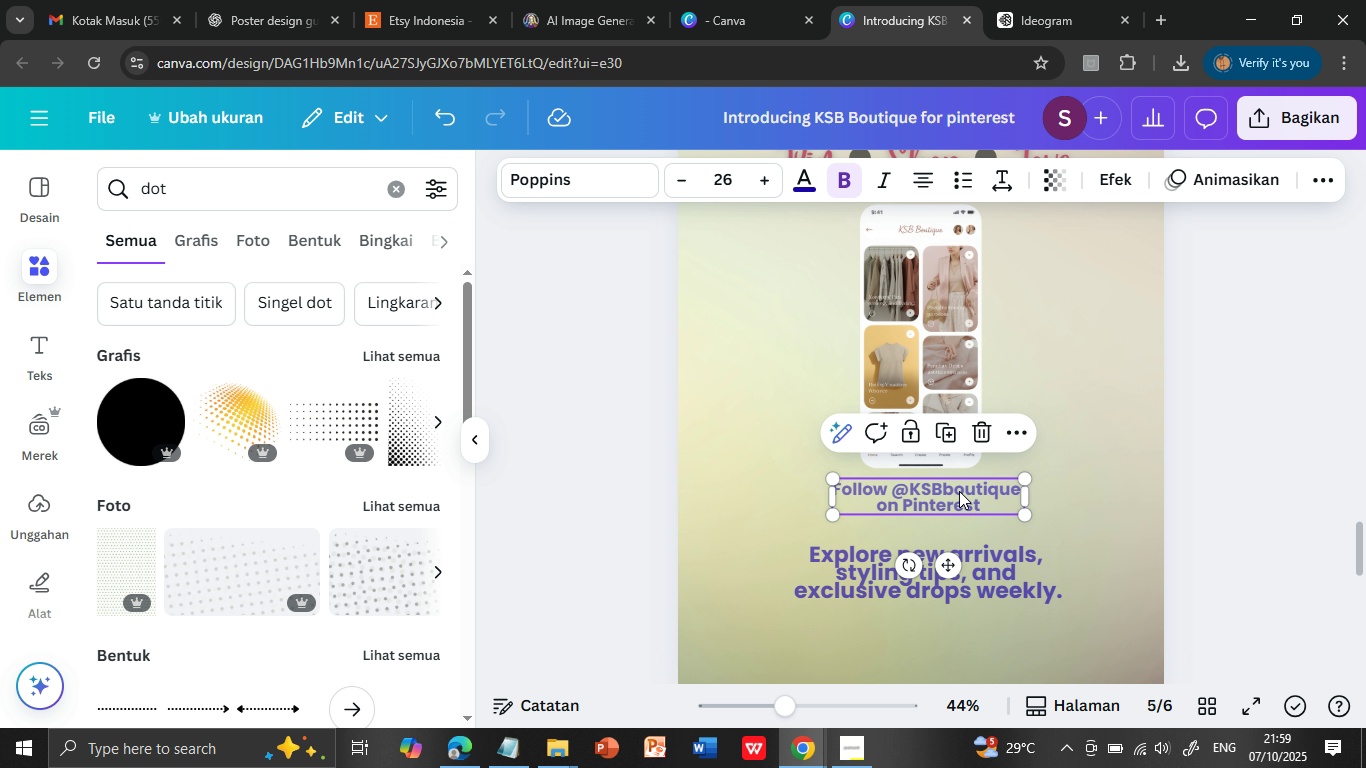 
triple_click([959, 491])
 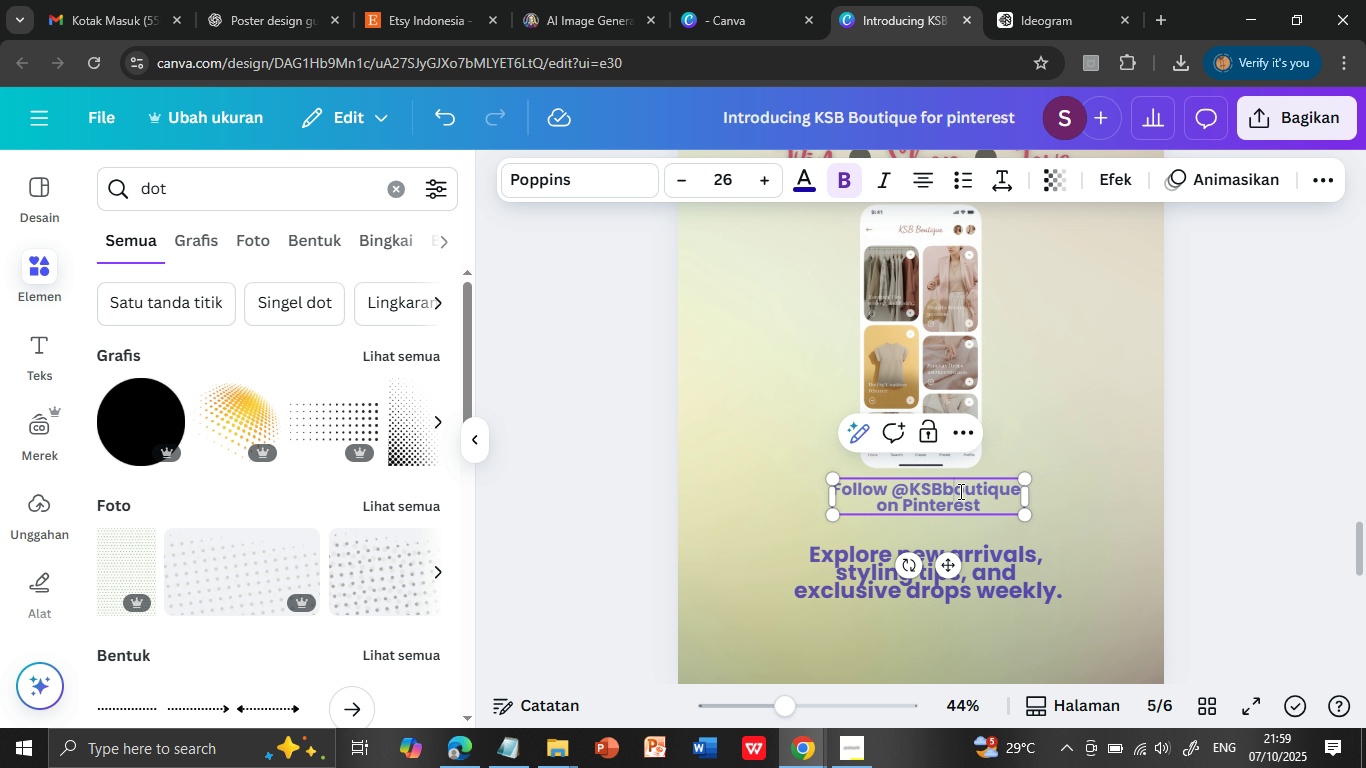 
left_click([959, 491])
 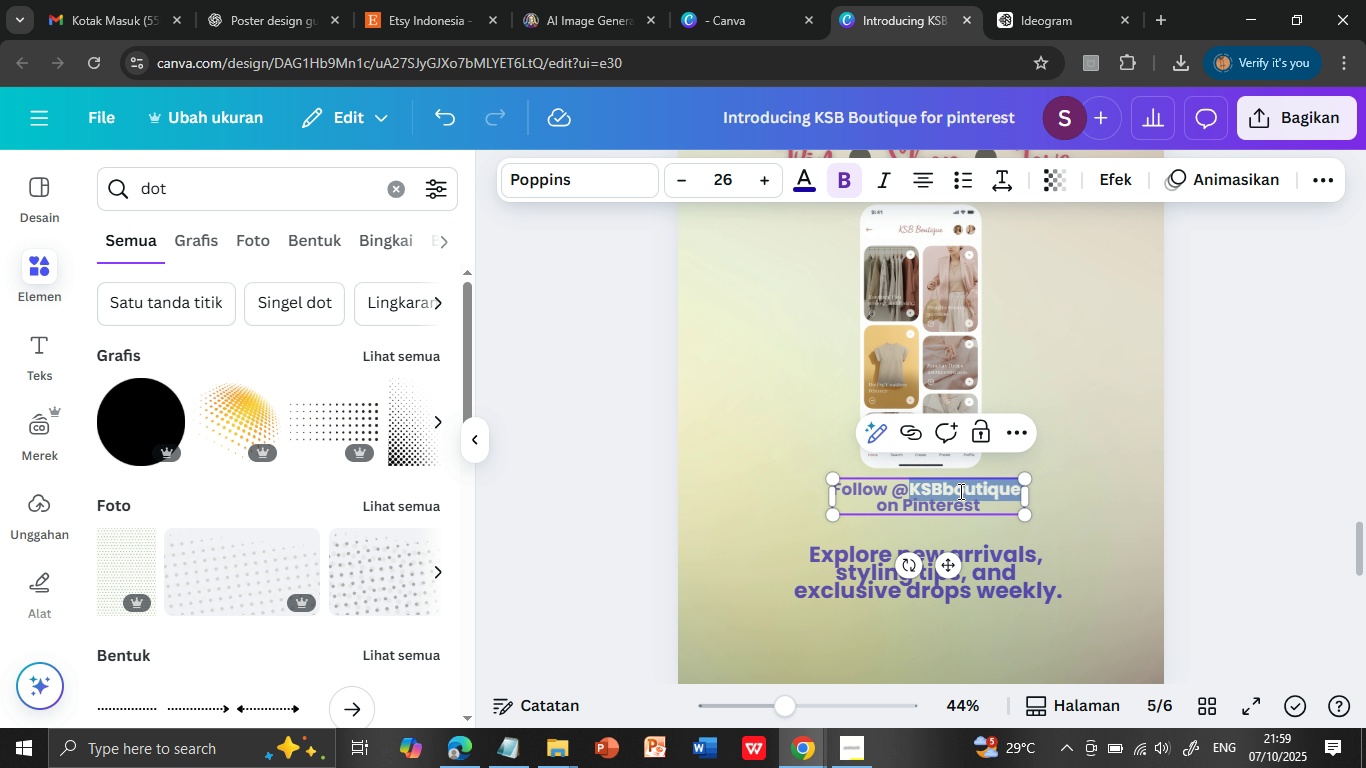 
double_click([959, 491])
 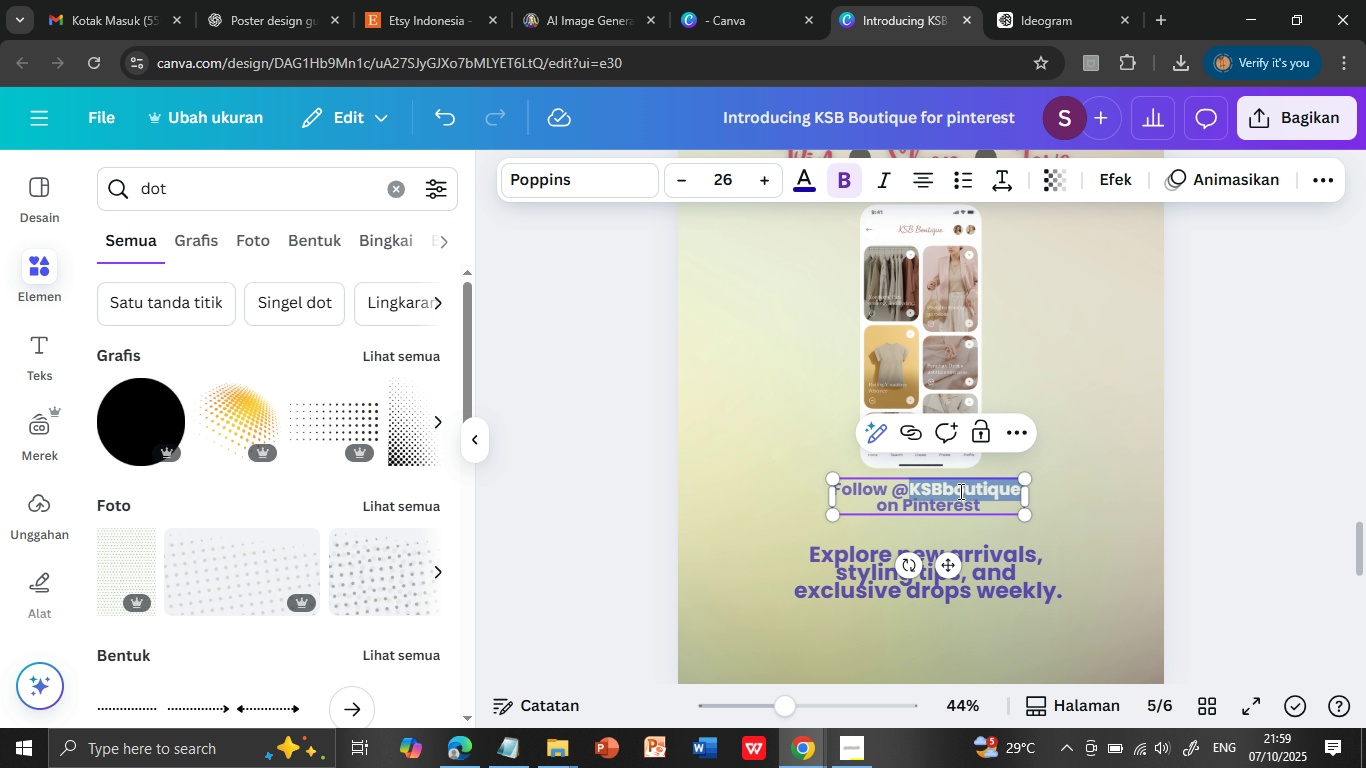 
triple_click([959, 491])
 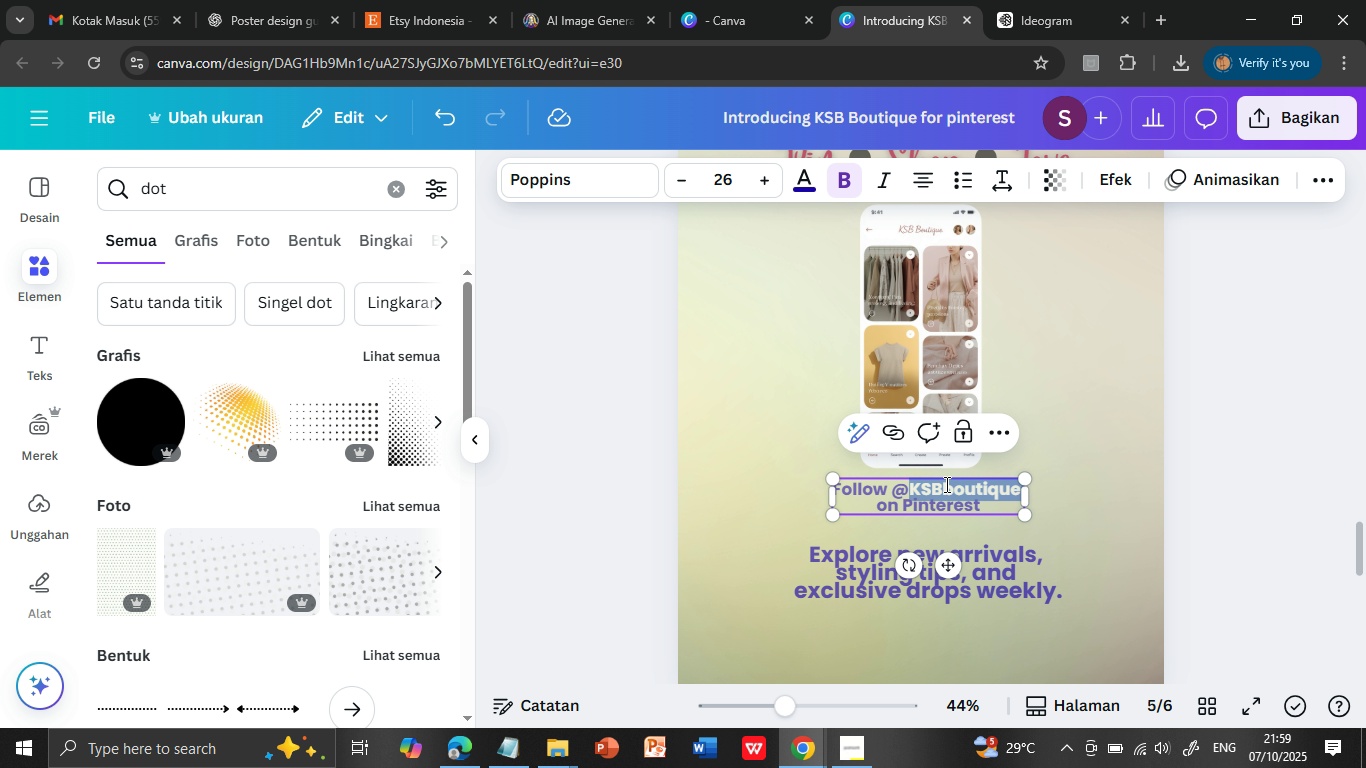 
double_click([900, 493])
 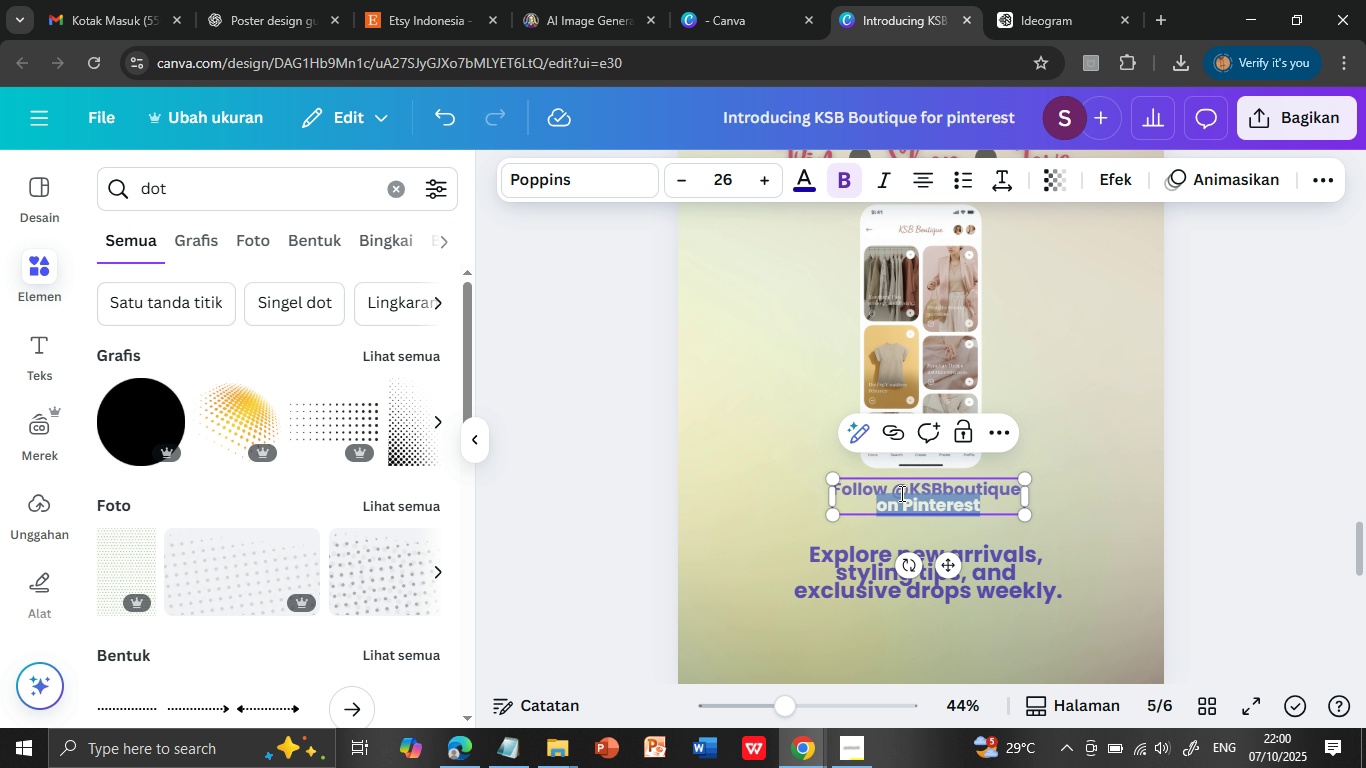 
triple_click([900, 493])
 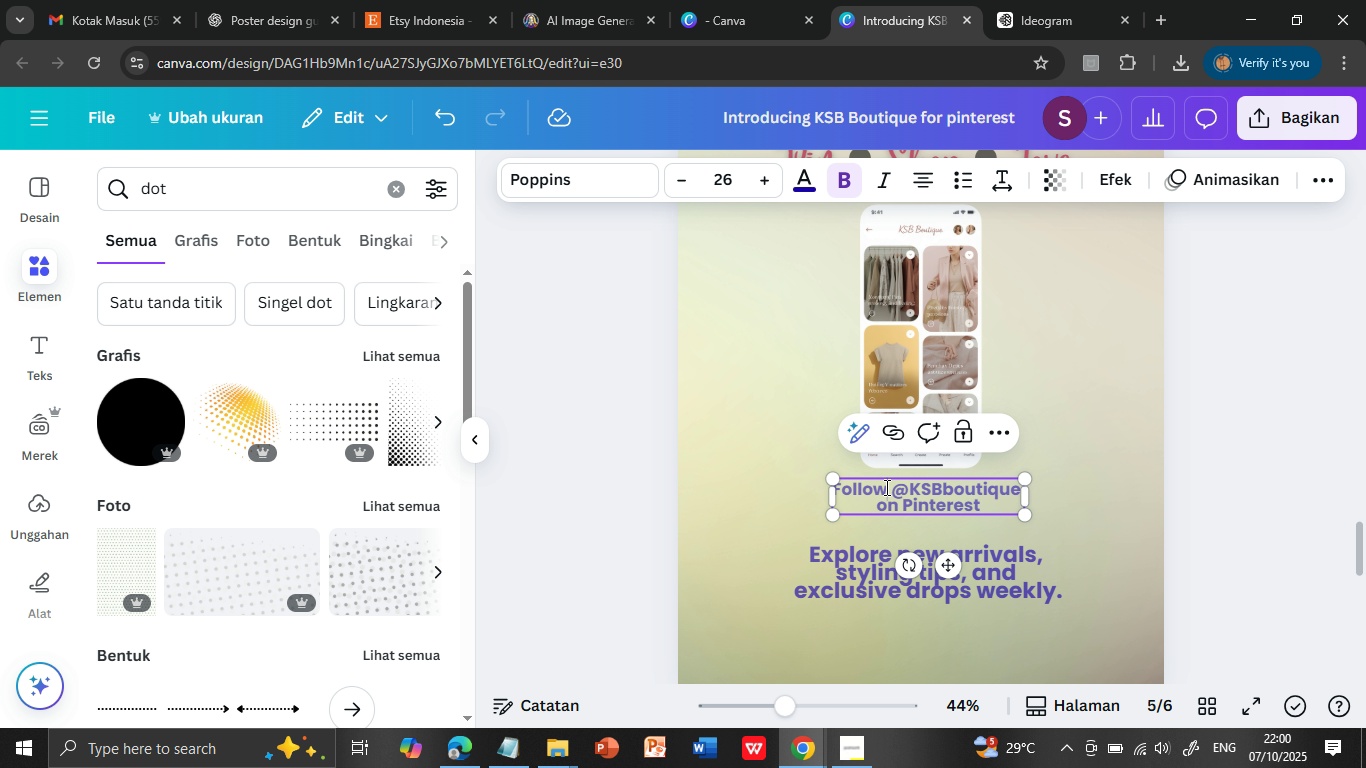 
double_click([885, 487])
 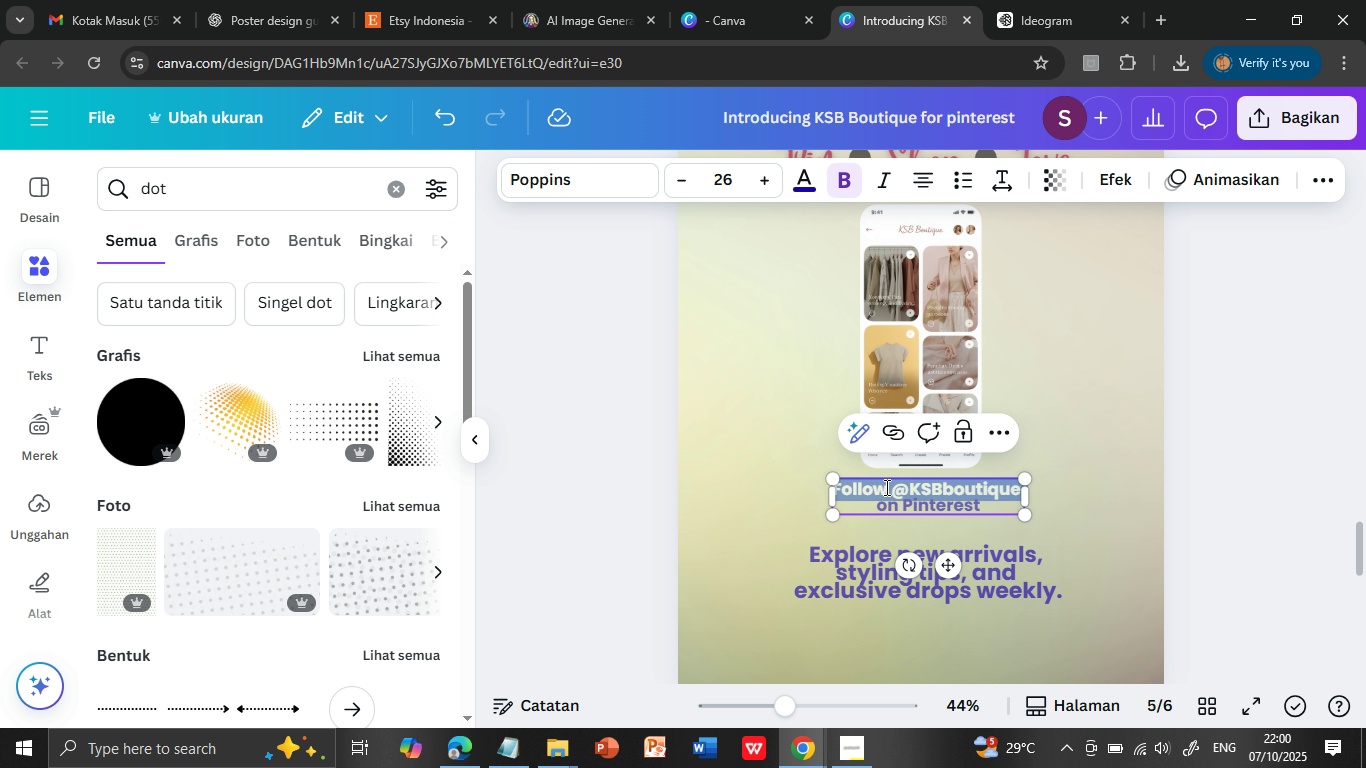 
triple_click([885, 487])